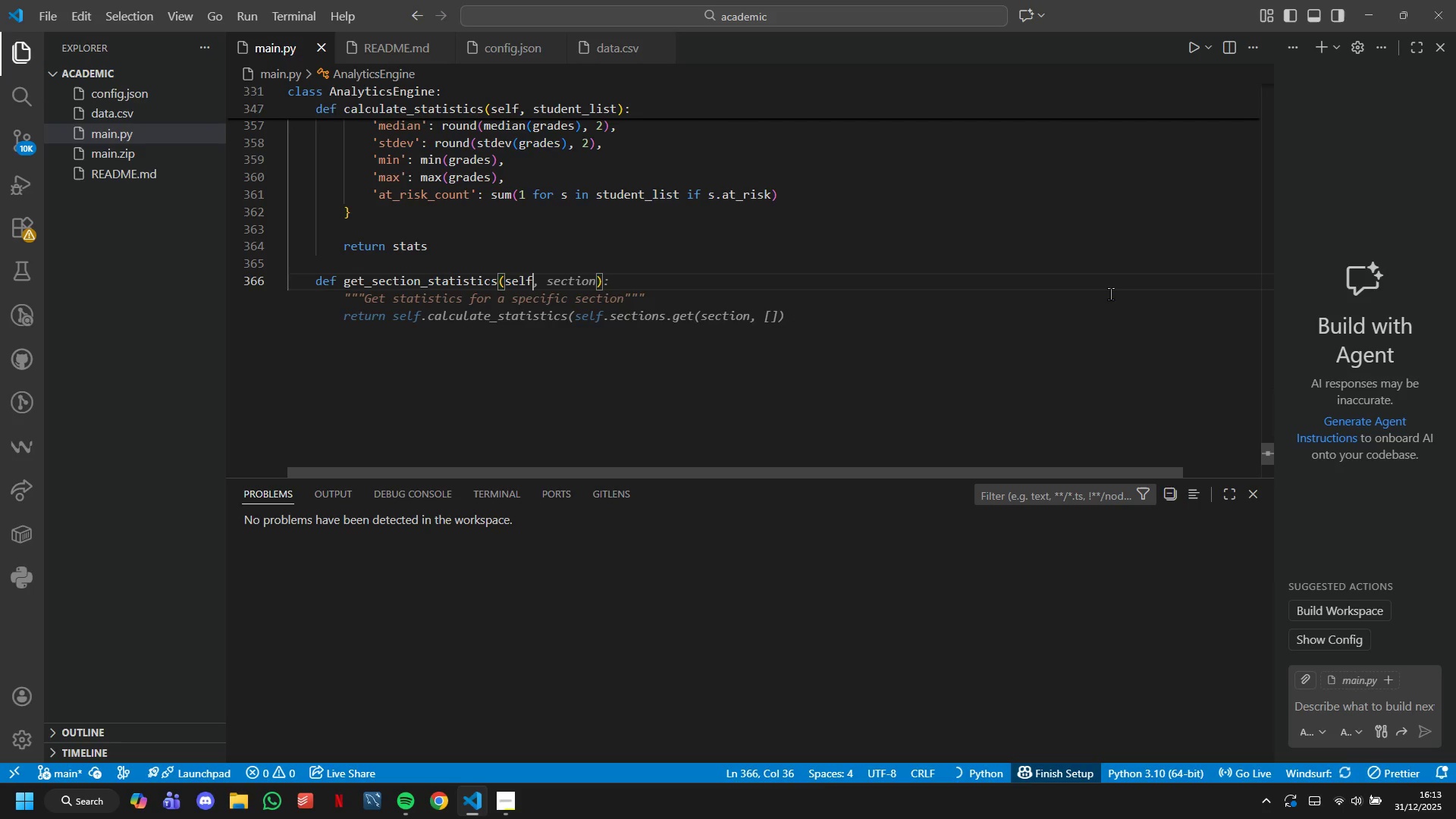 
key(ArrowRight)
 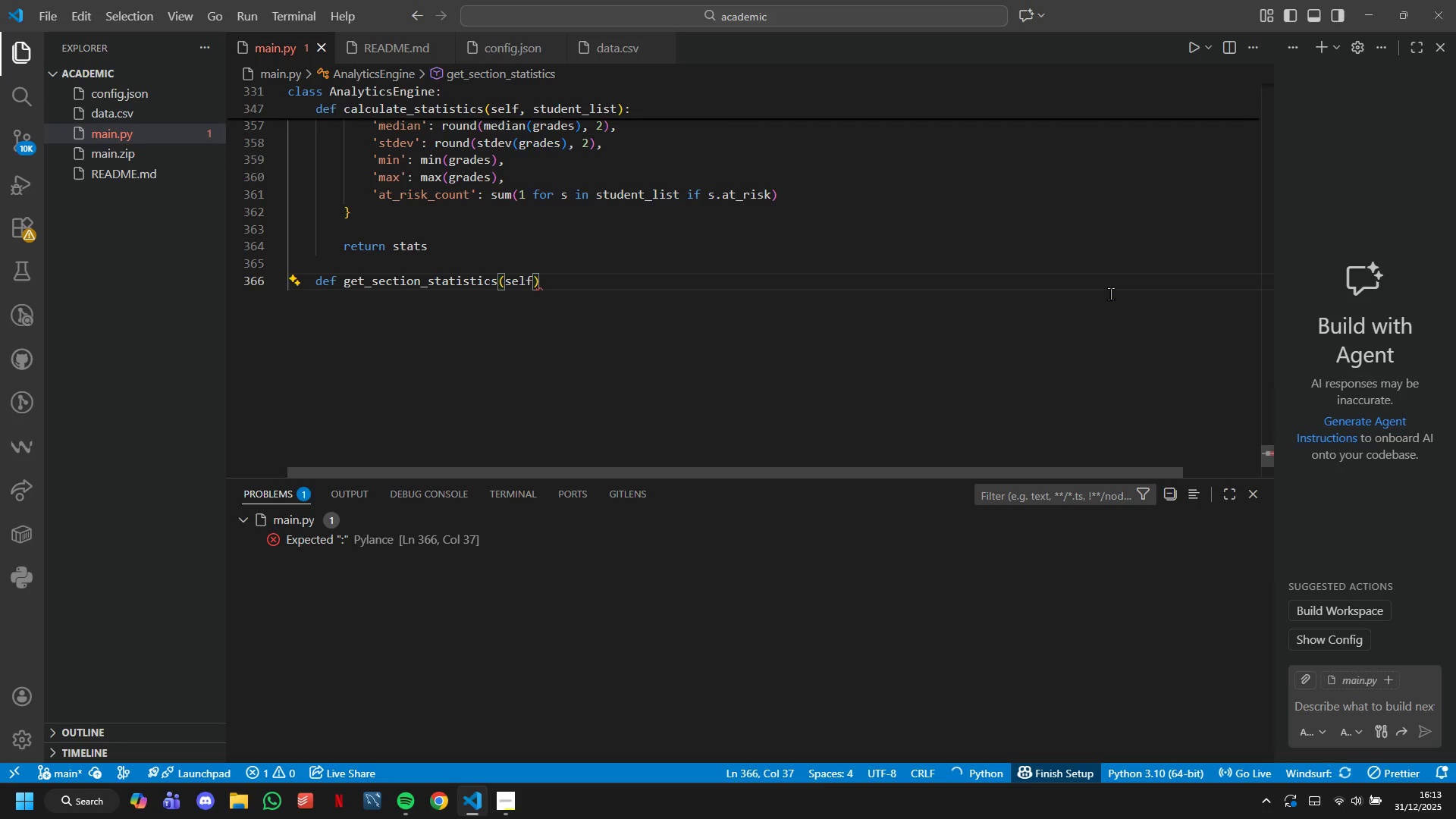 
key(Shift+Semicolon)
 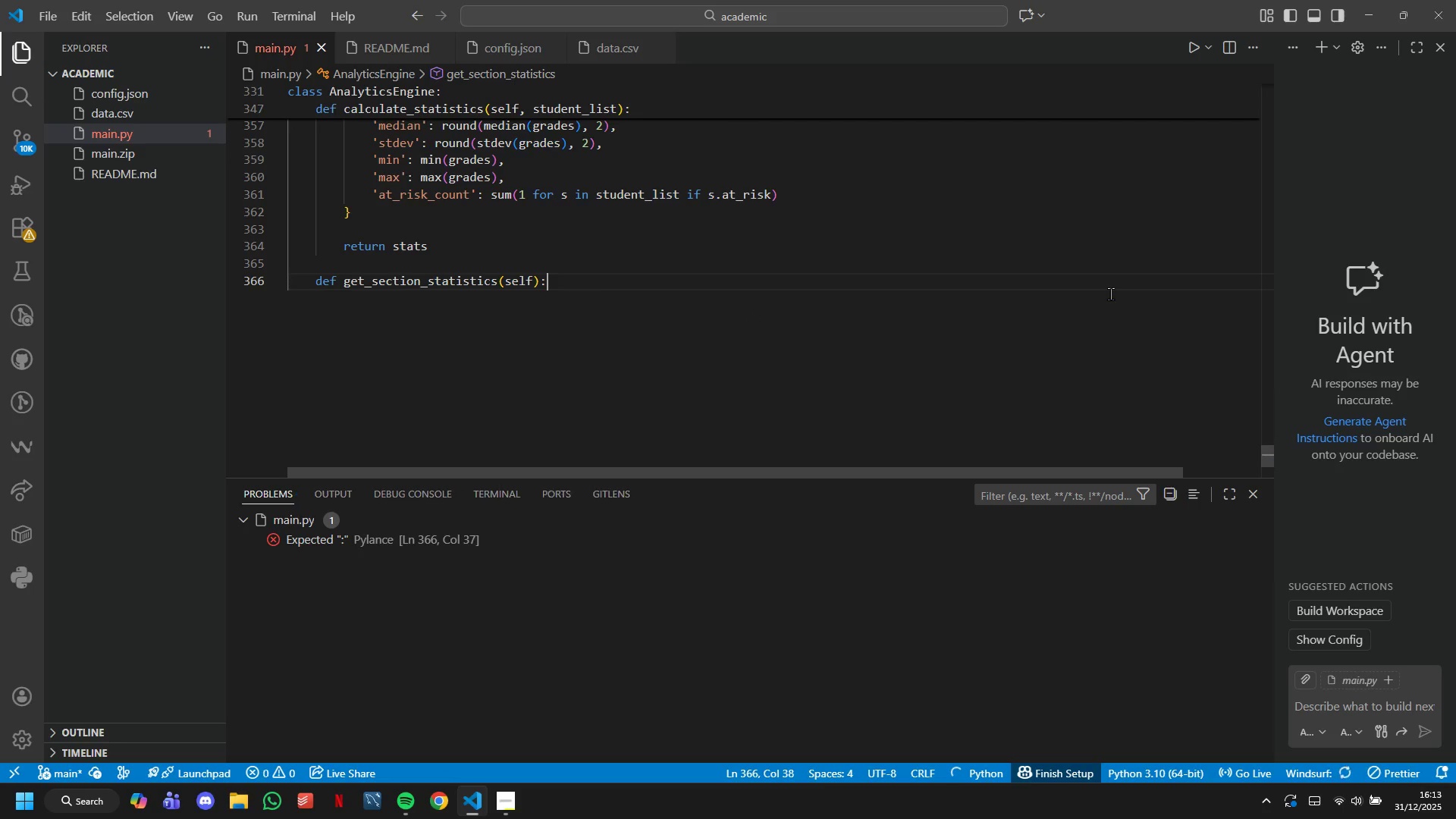 
key(Enter)
 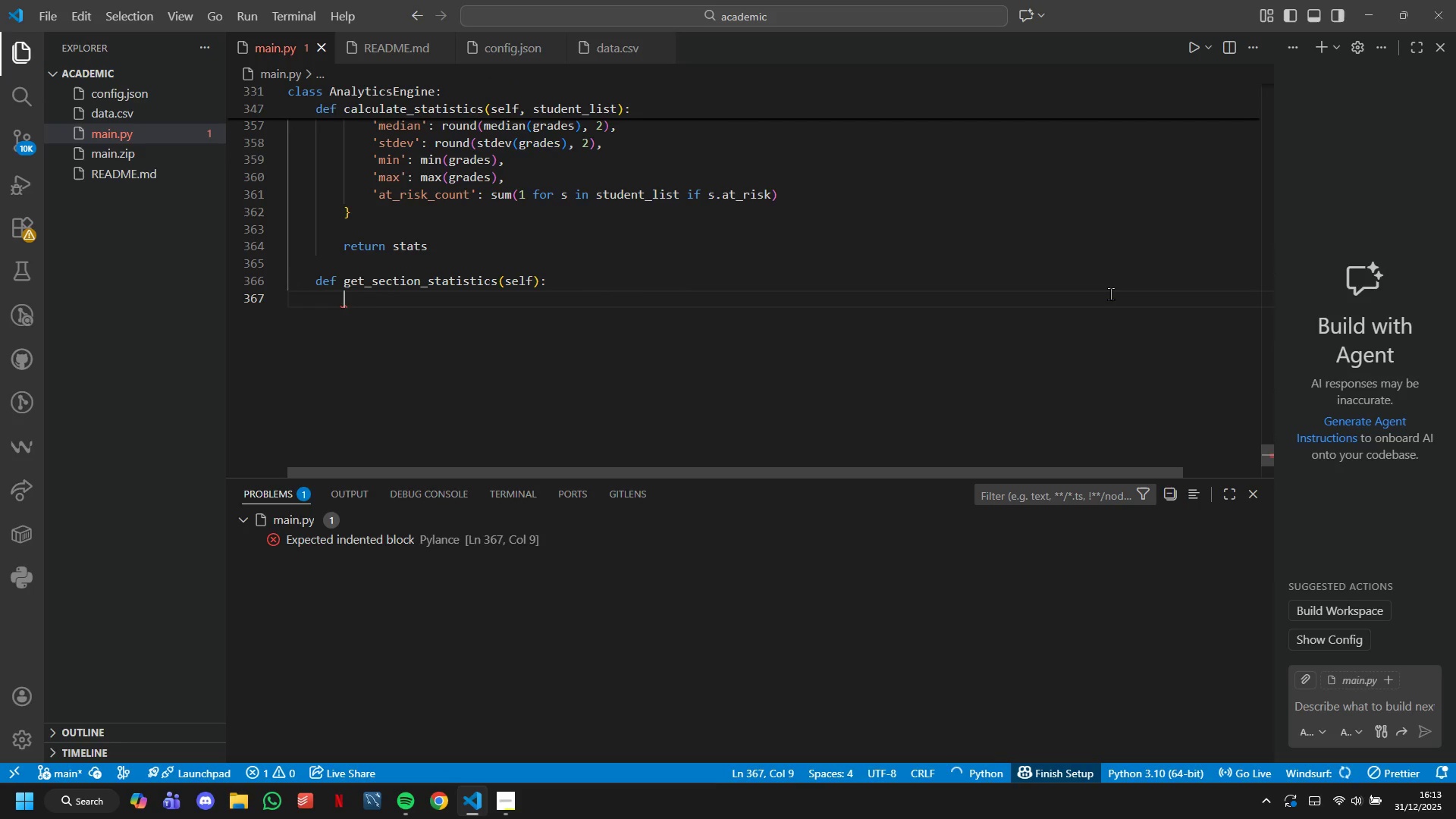 
type("""Get statistics for each section)
 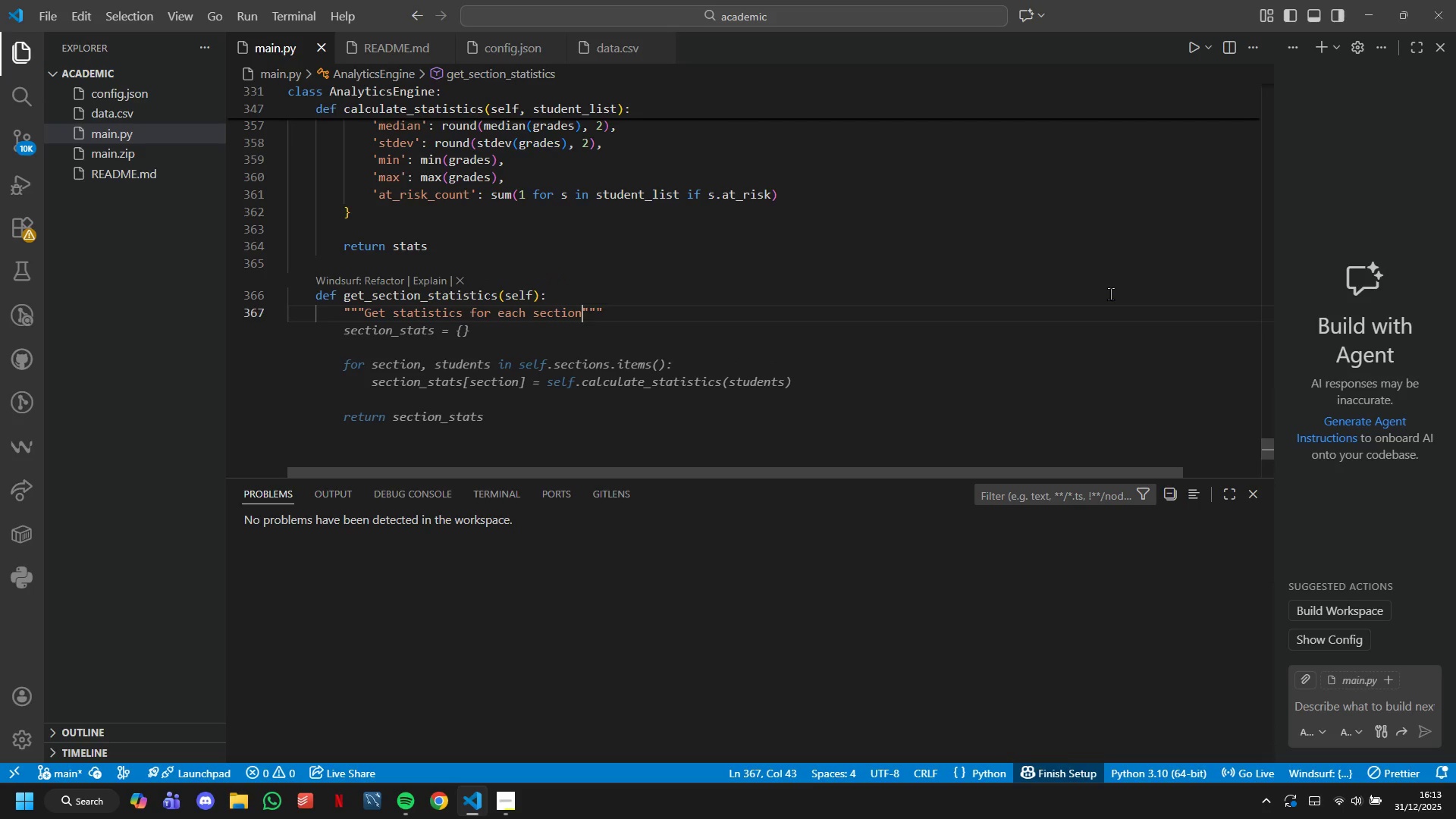 
key(ArrowRight)
 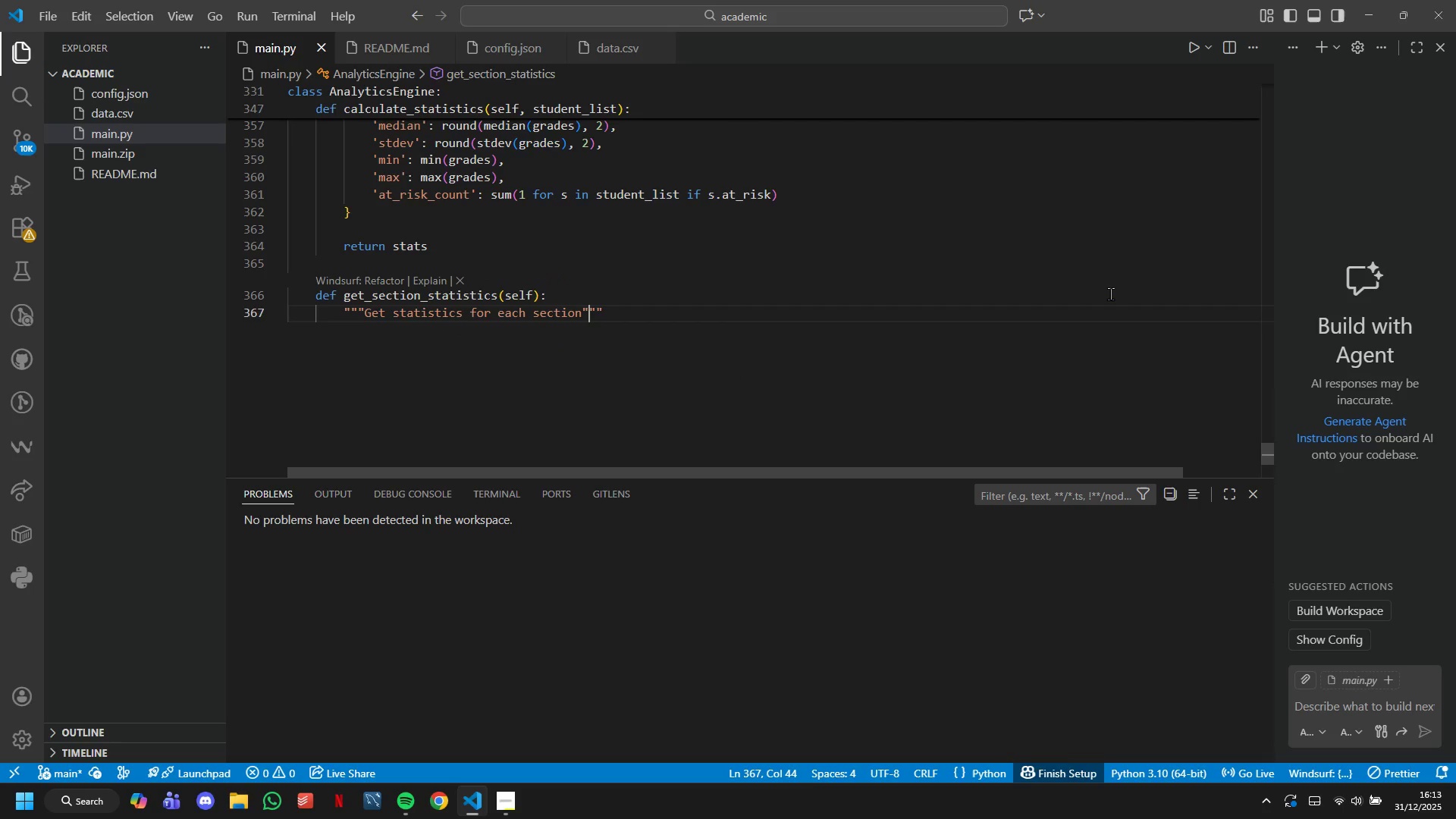 
key(ArrowRight)
 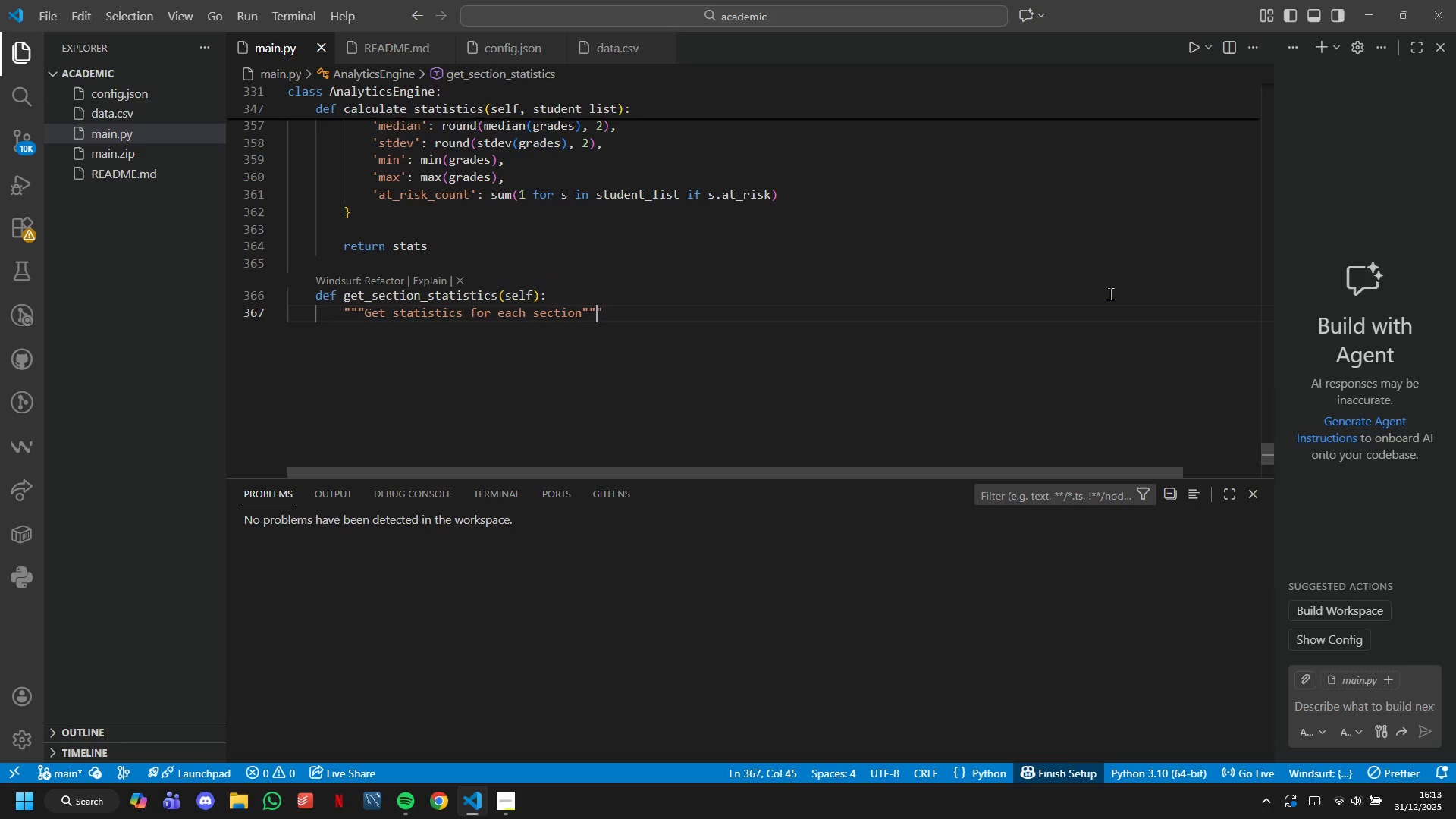 
key(ArrowRight)
 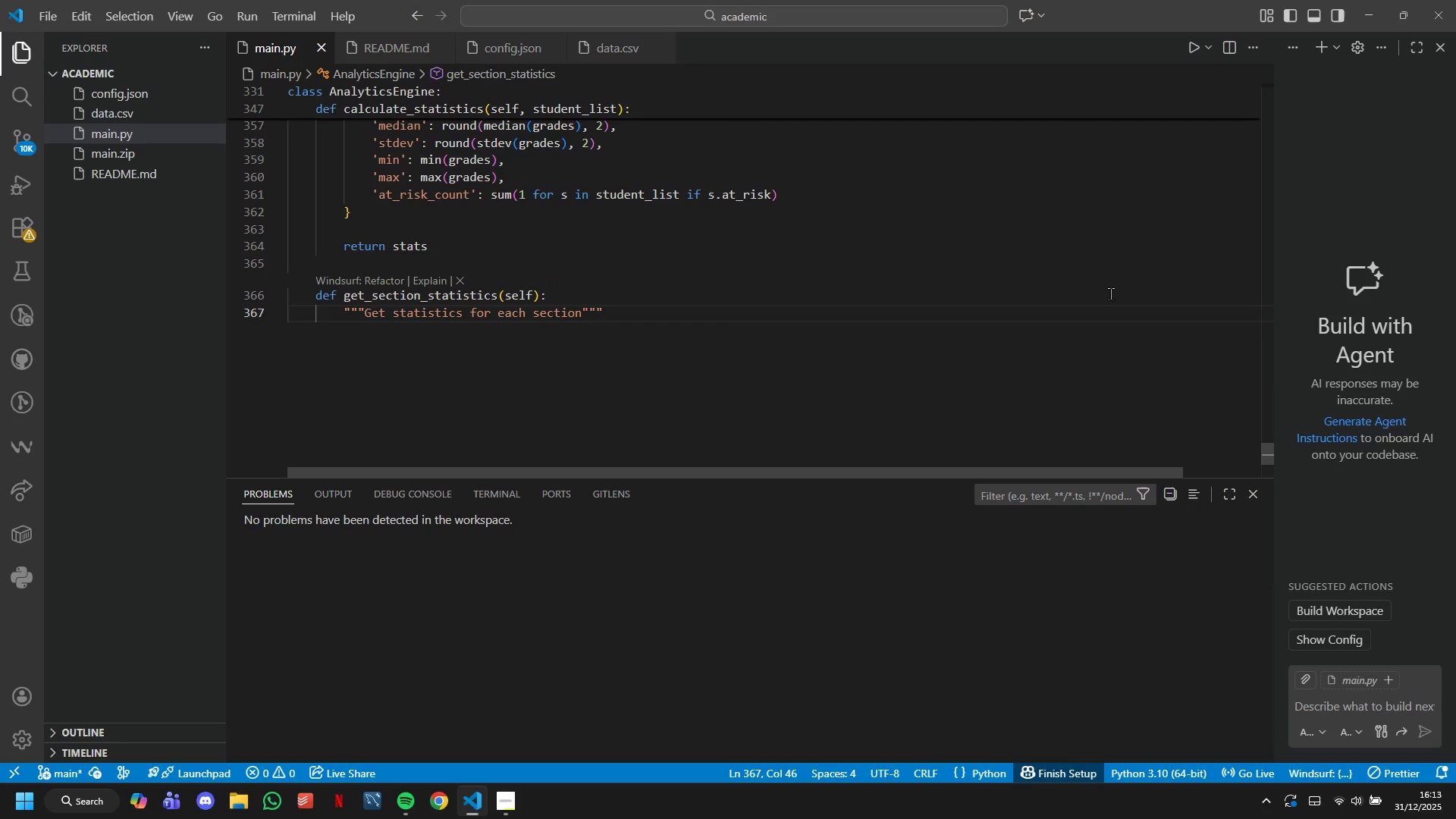 
key(Enter)
 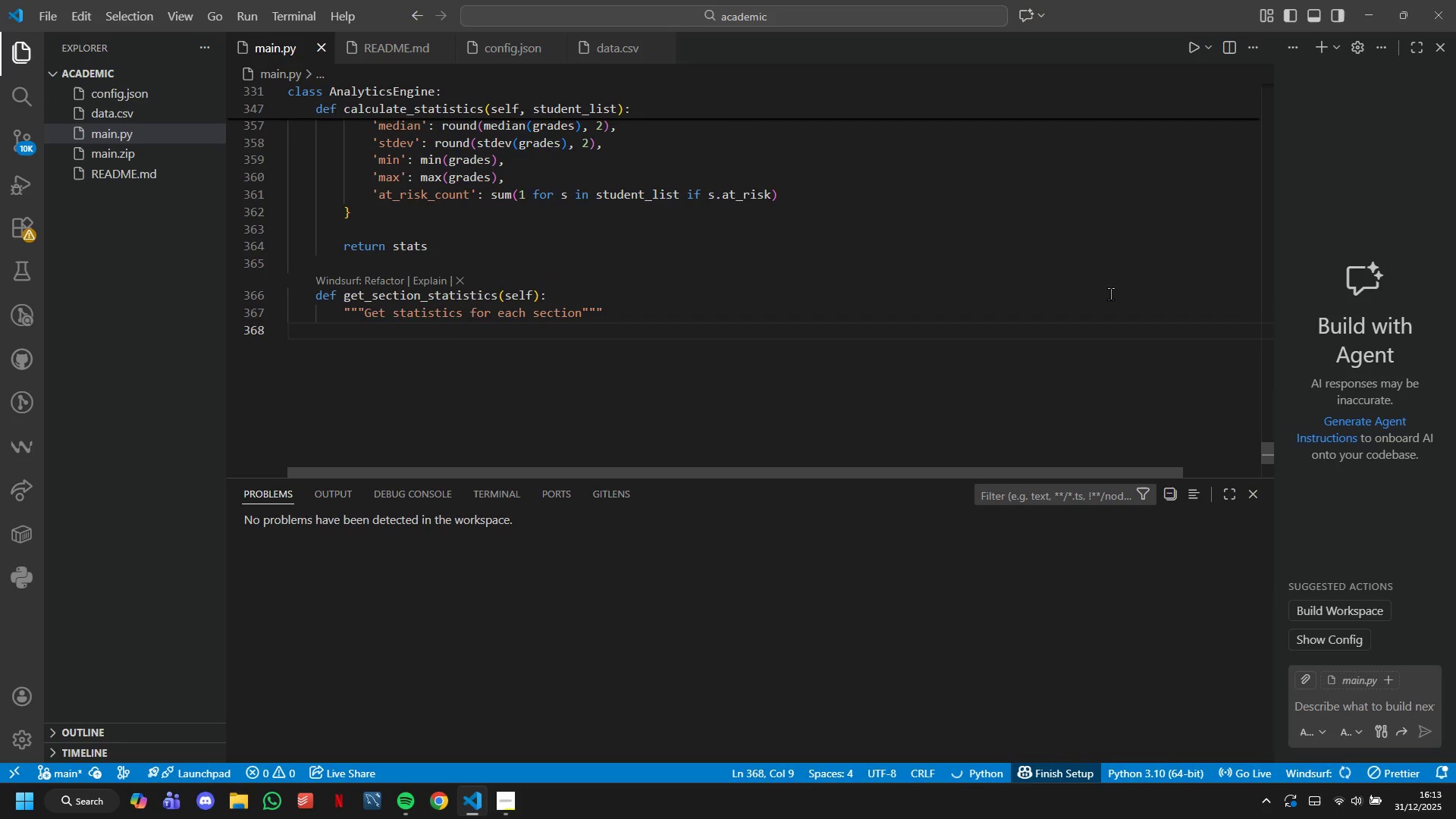 
type(section_stats = {)
 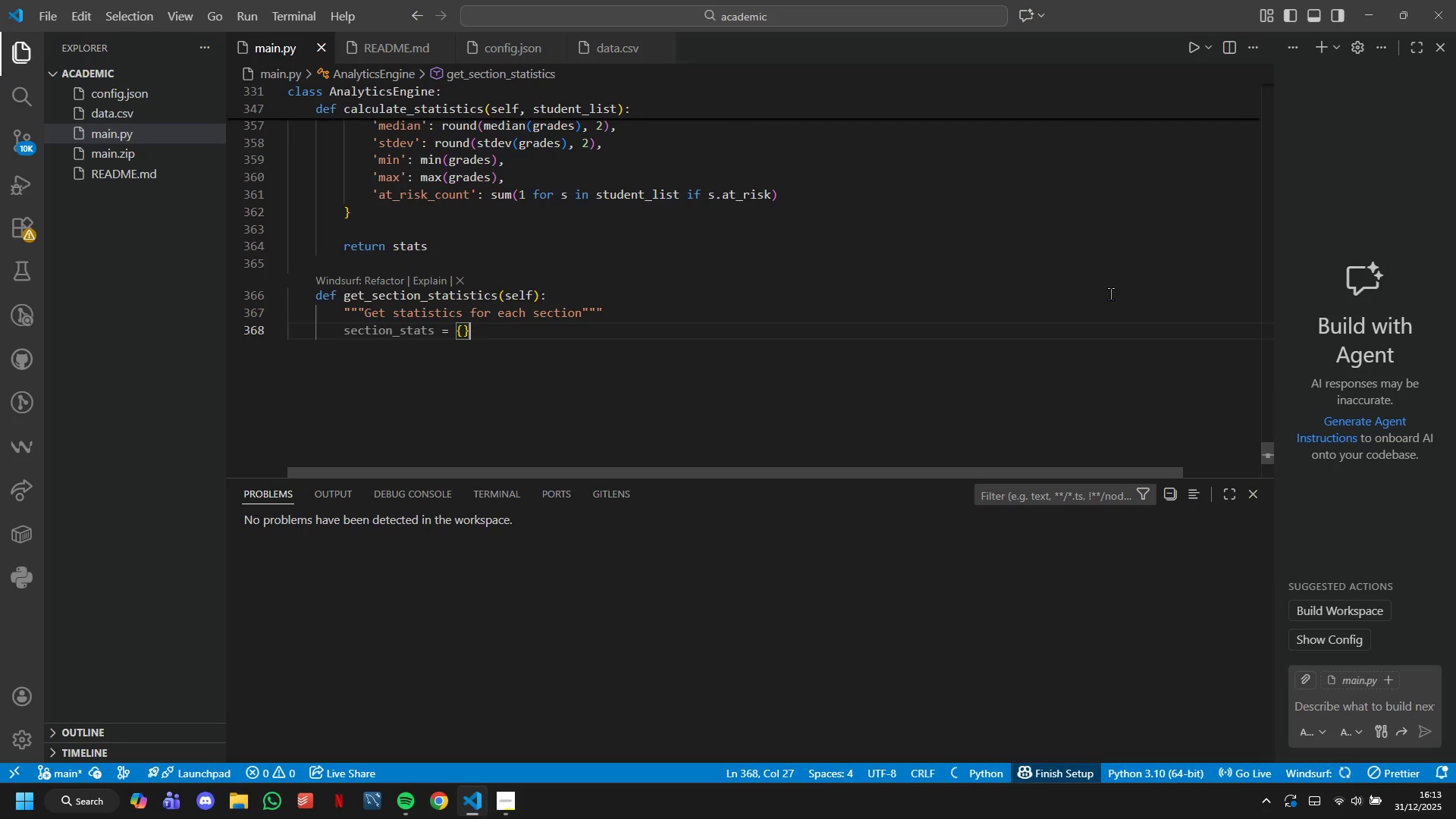 
 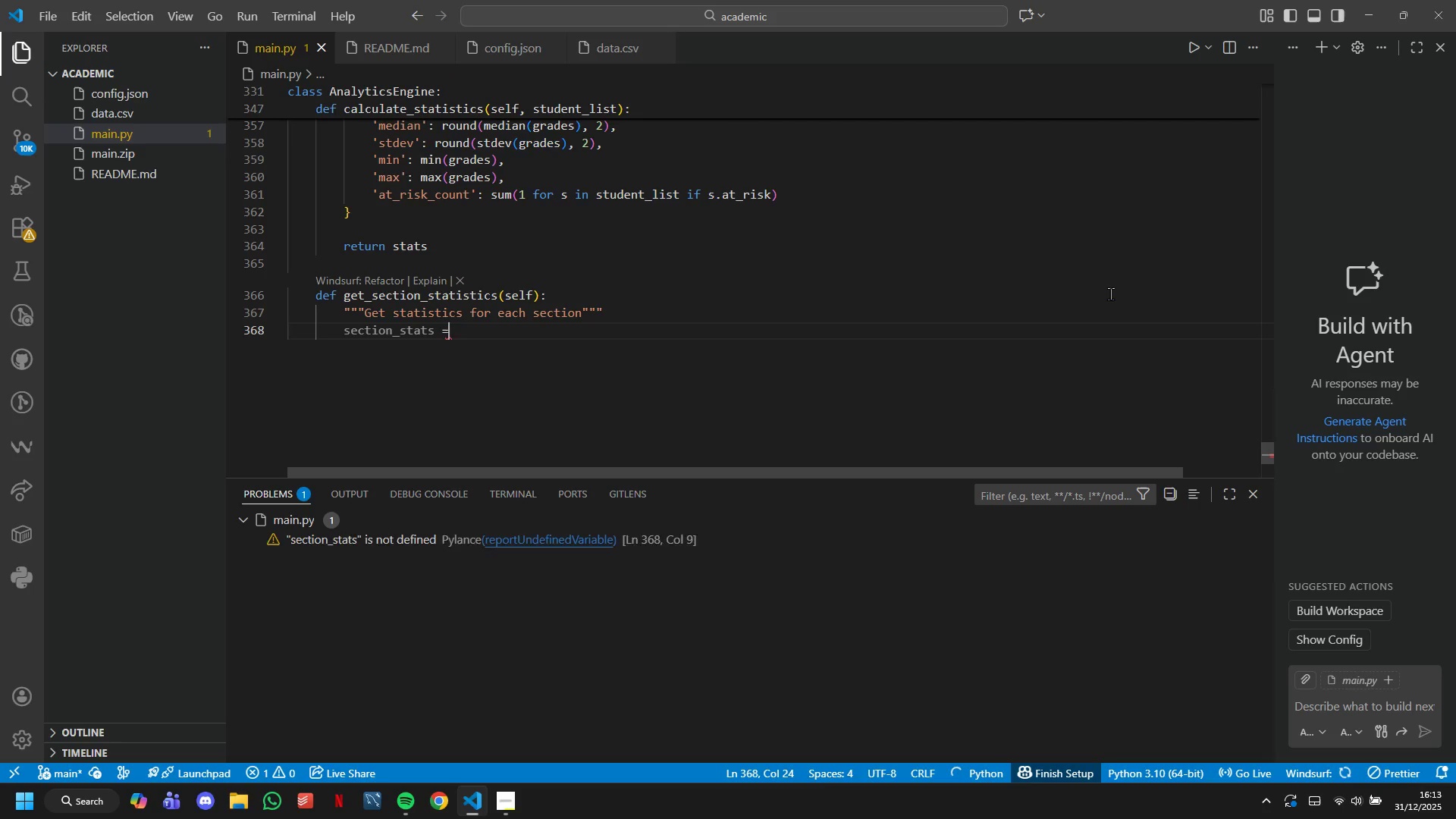 
key(ArrowRight)
 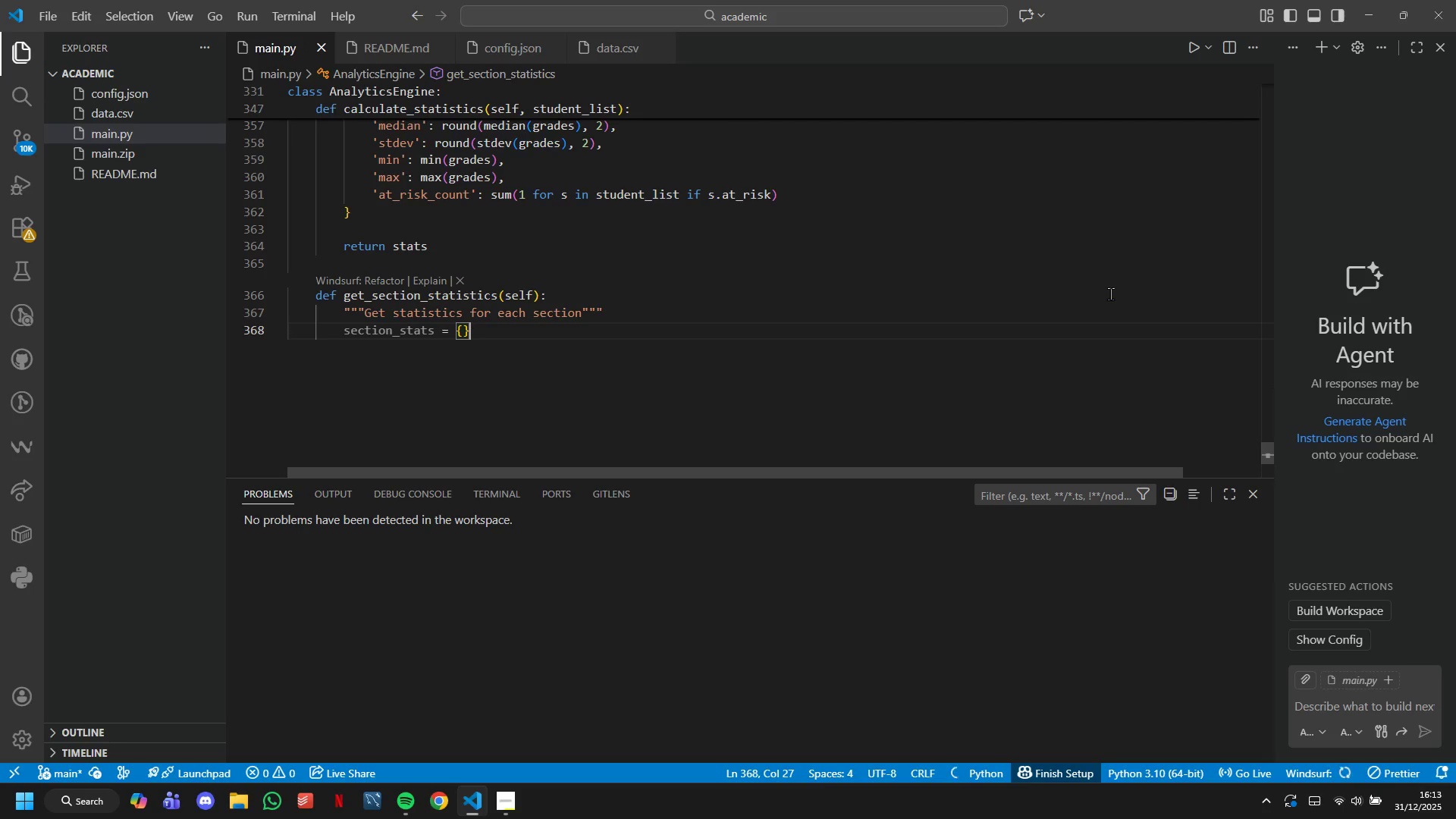 
key(Enter)
 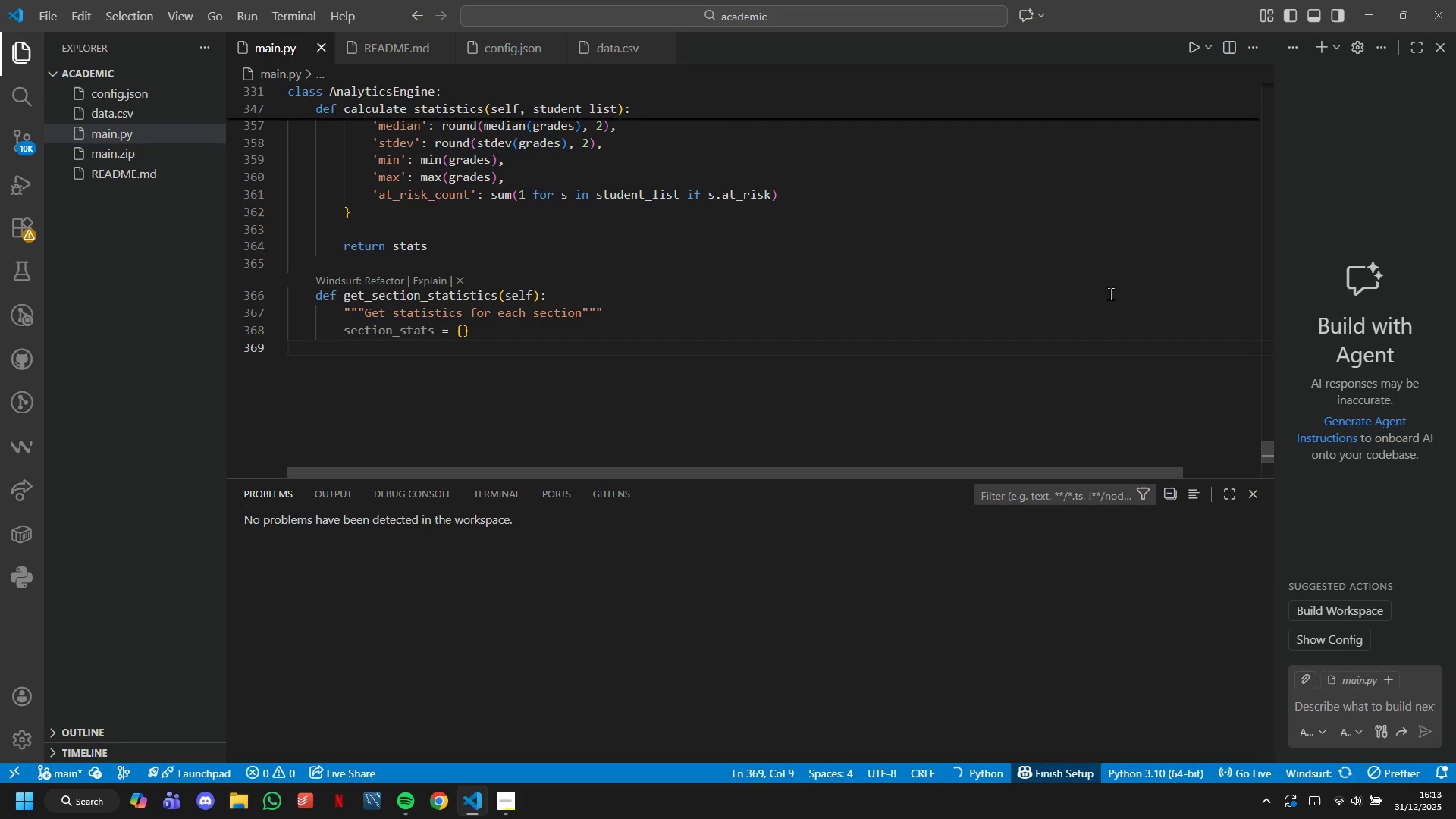 
key(Enter)
 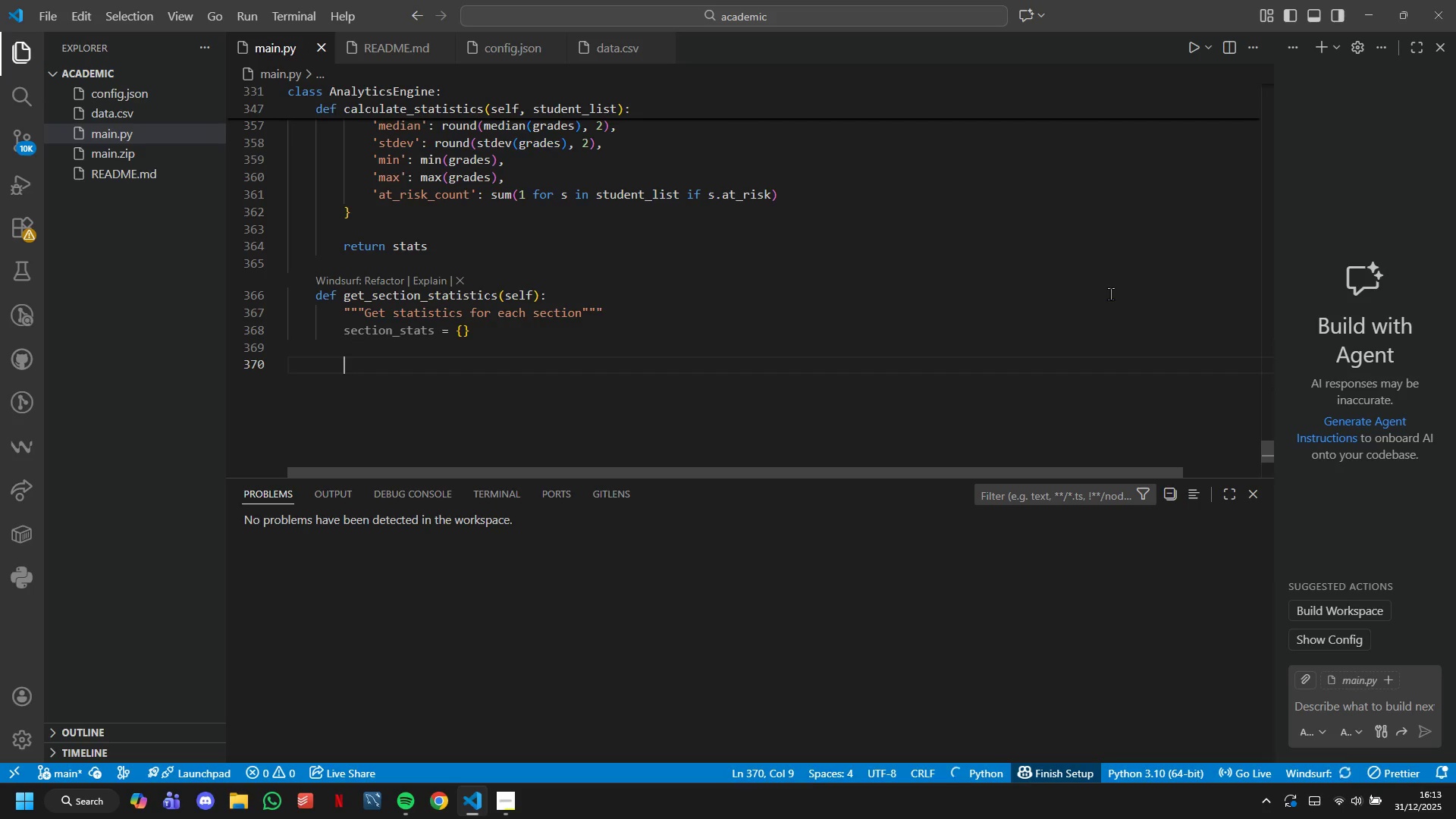 
type(for section,)
key(Backspace)
type(, students in self.sections.items()
 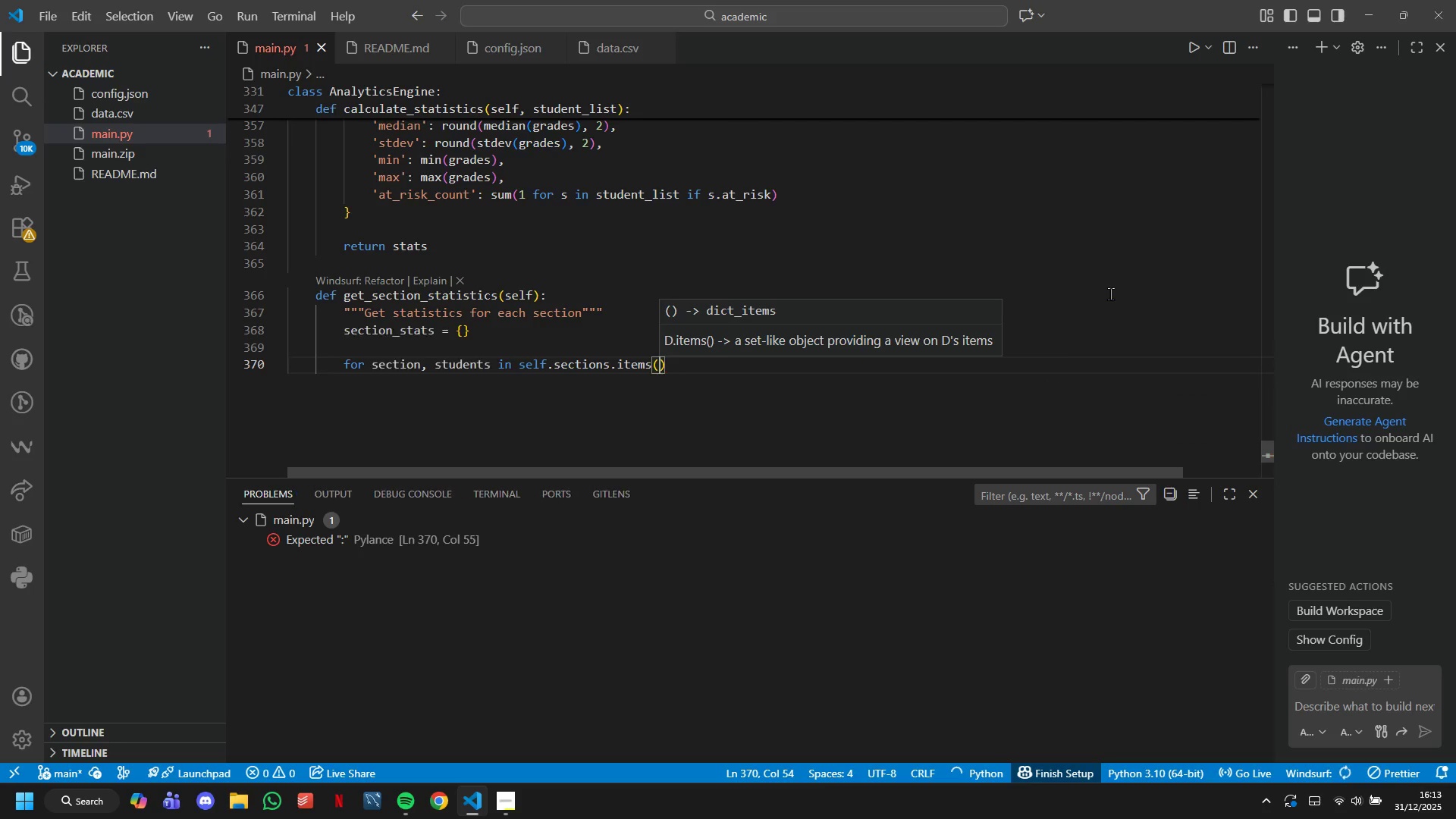 
key(ArrowRight)
 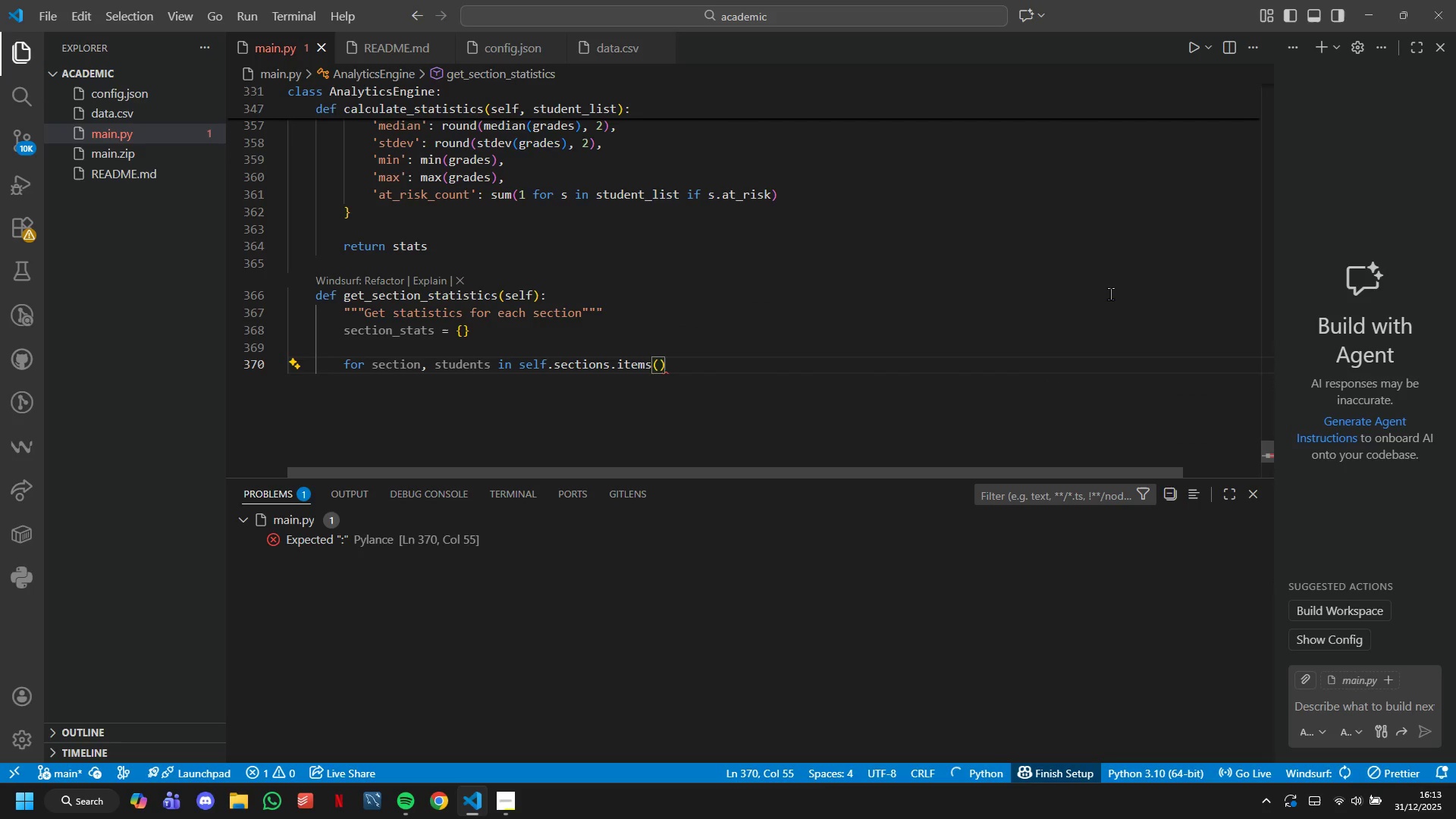 
key(Shift+Semicolon)
 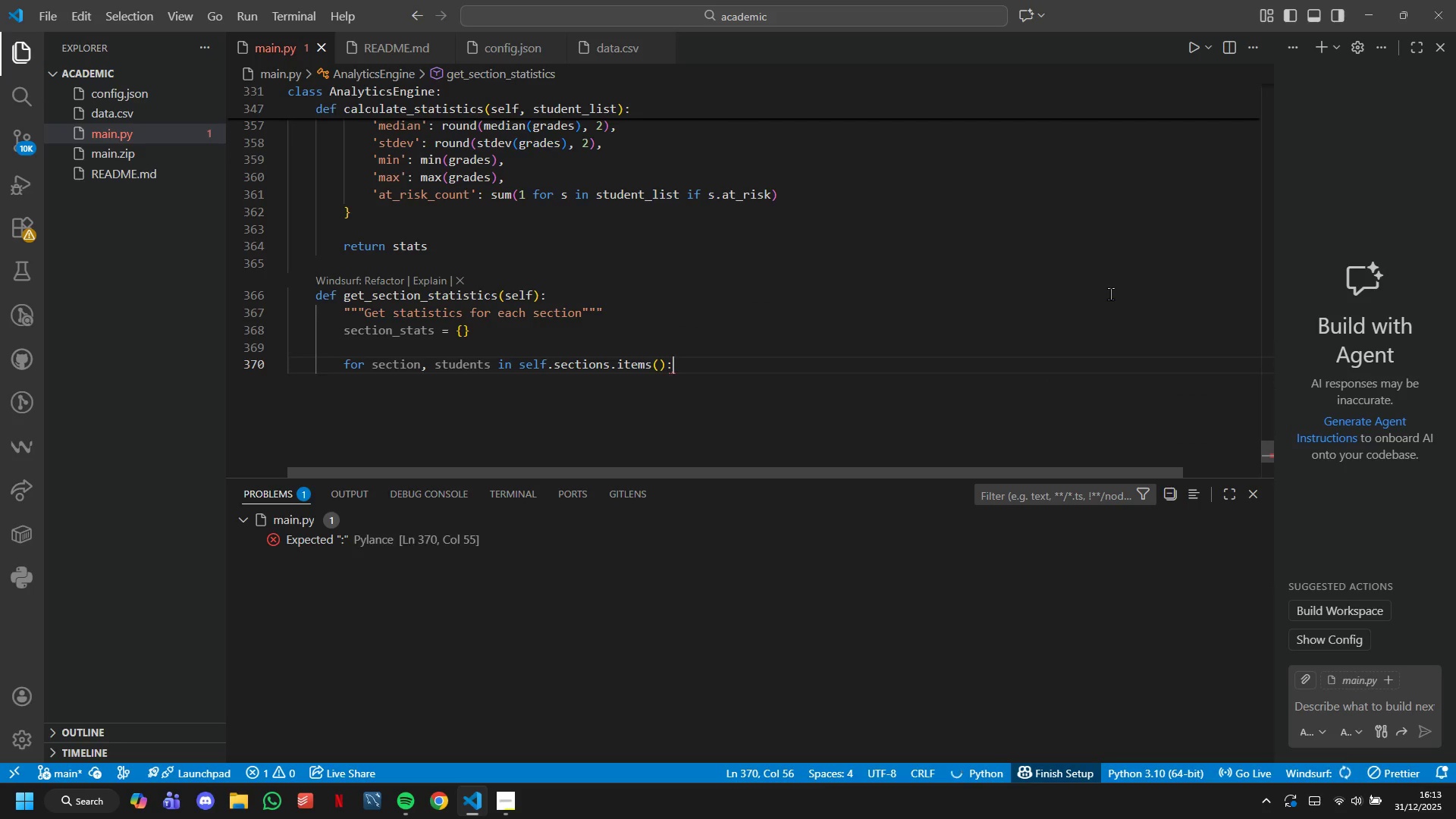 
key(Enter)
 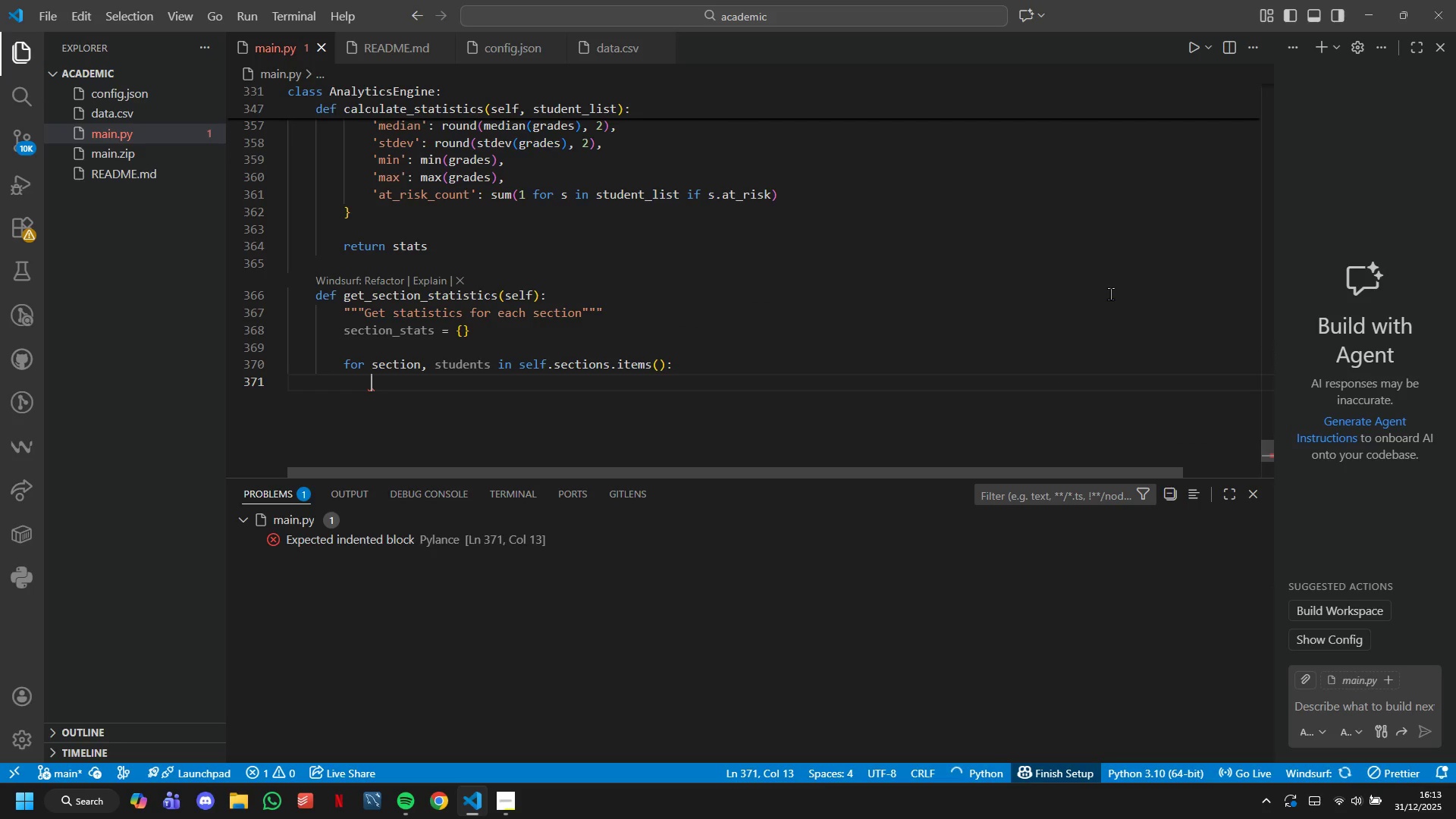 
type(section_stats)
key(Tab)
key(Tab)
 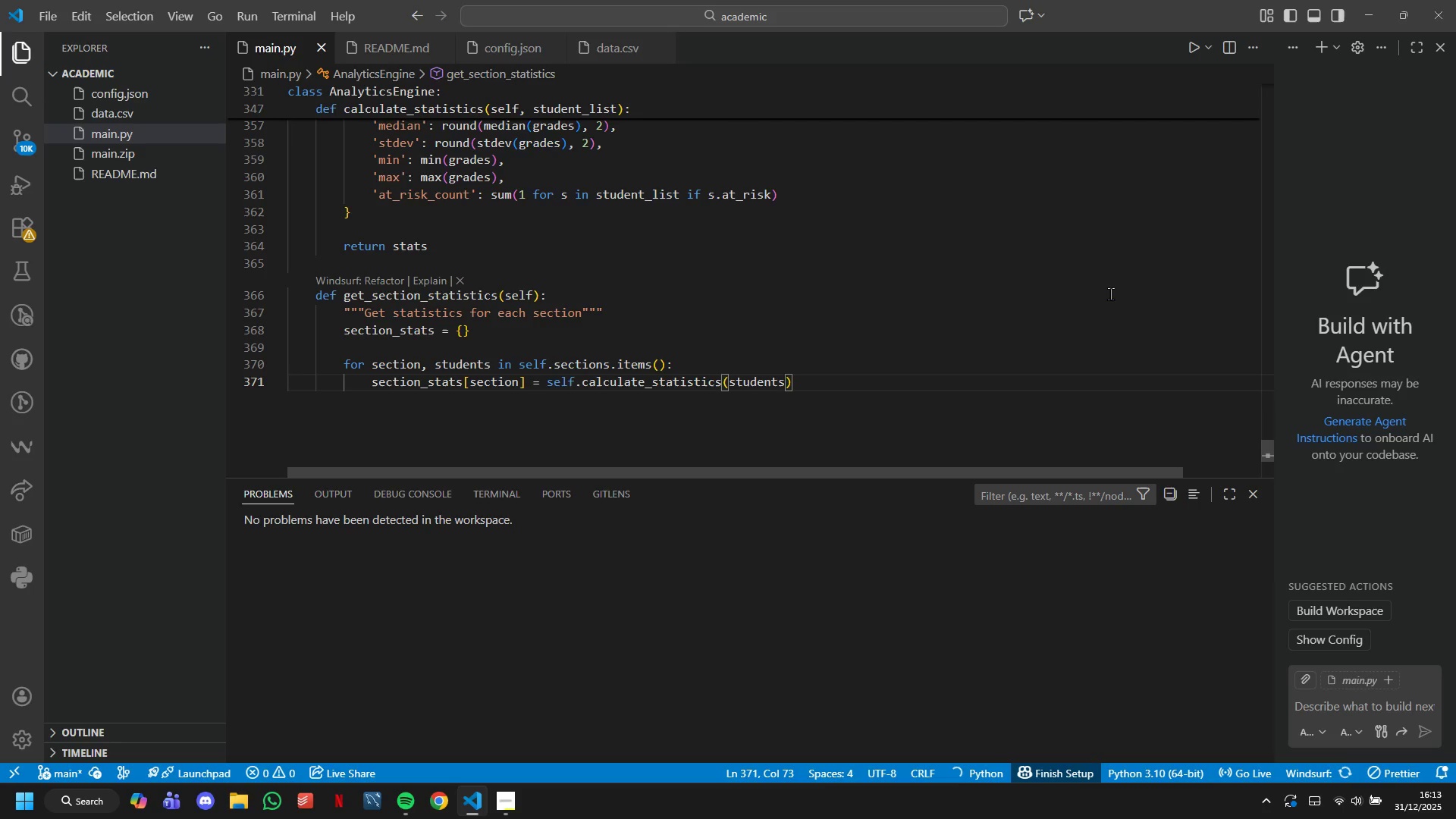 
key(Enter)
 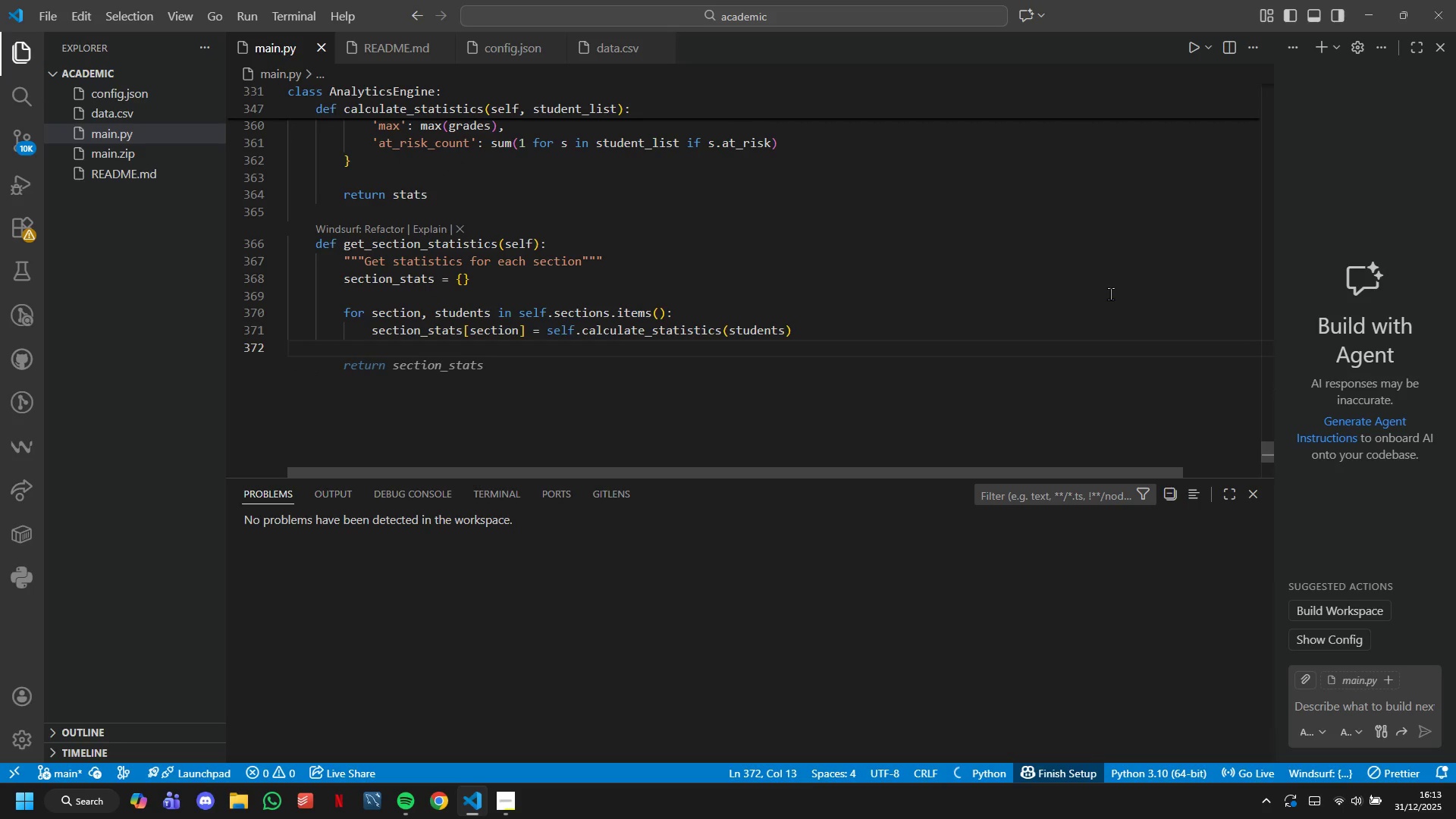 
key(Tab)
 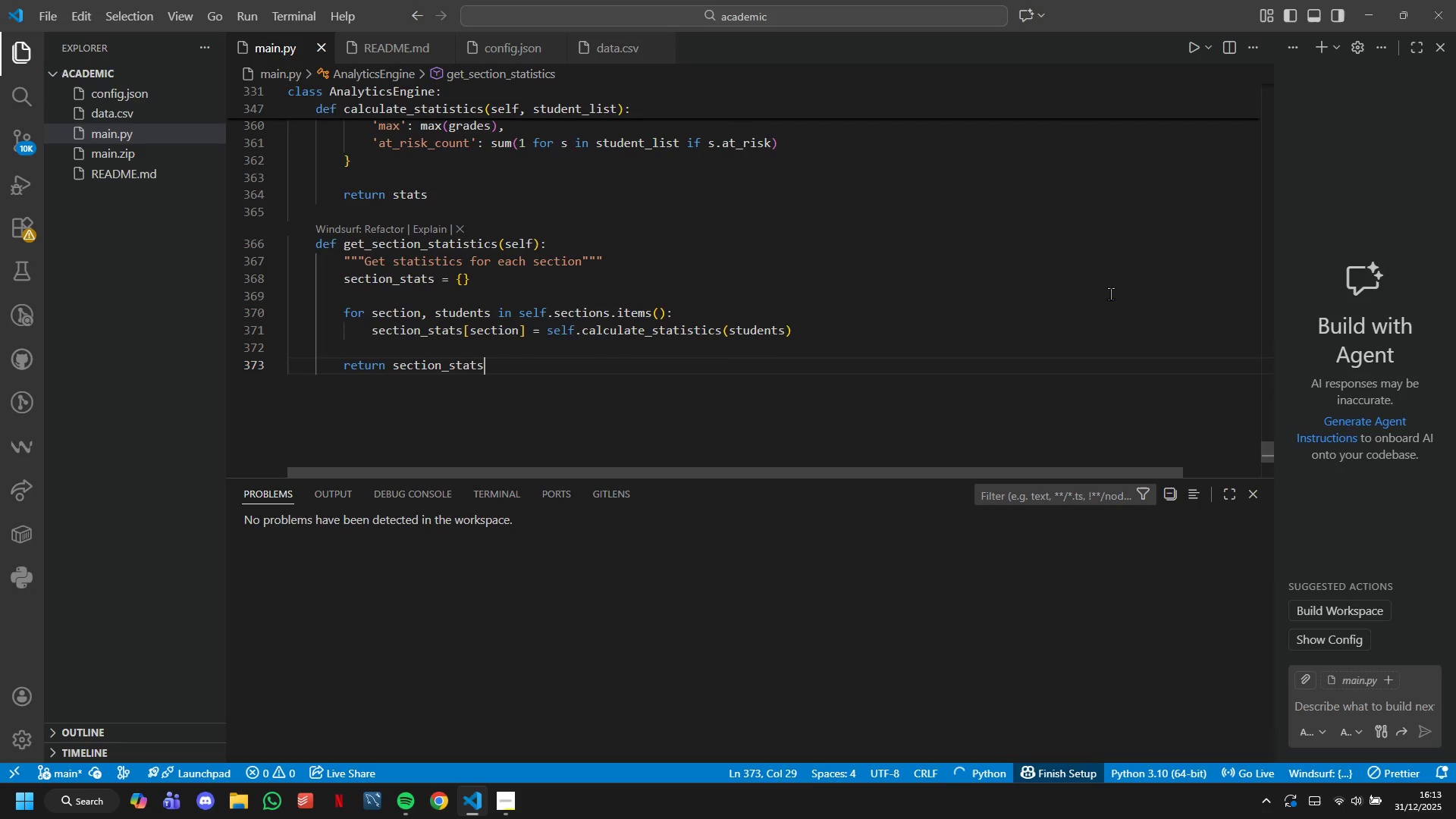 
key(Enter)
 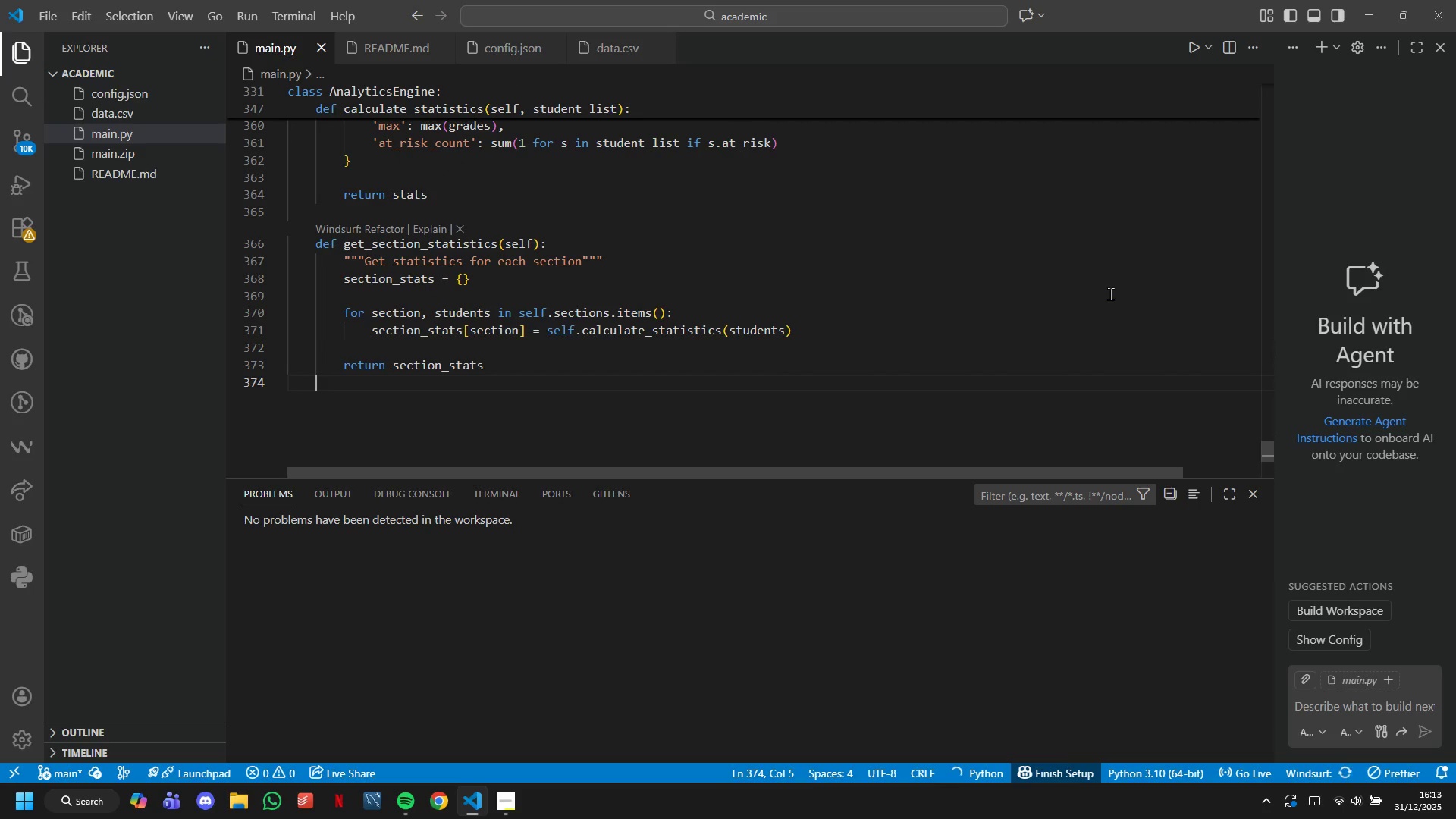 
key(Enter)
 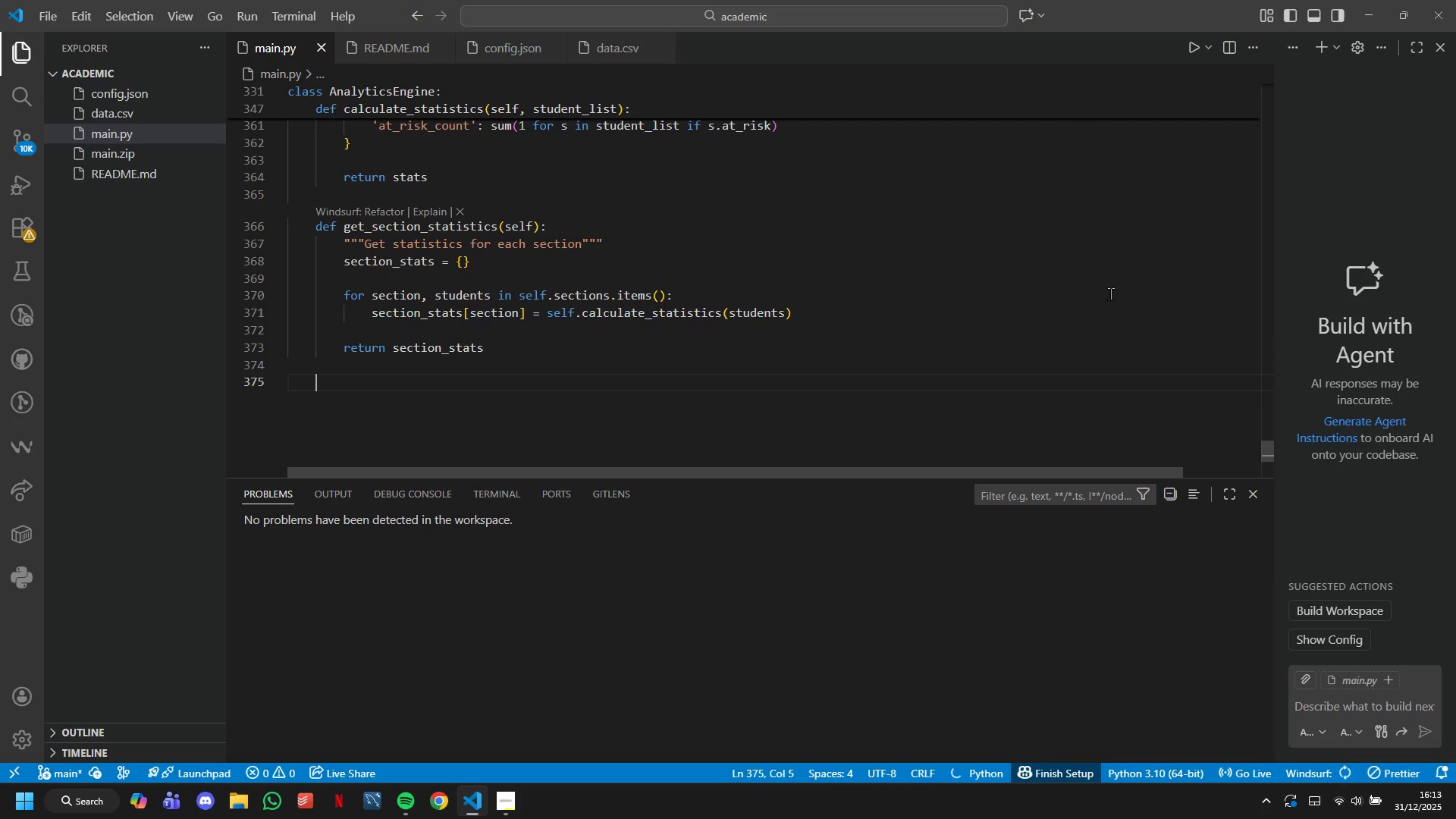 
type(def )
 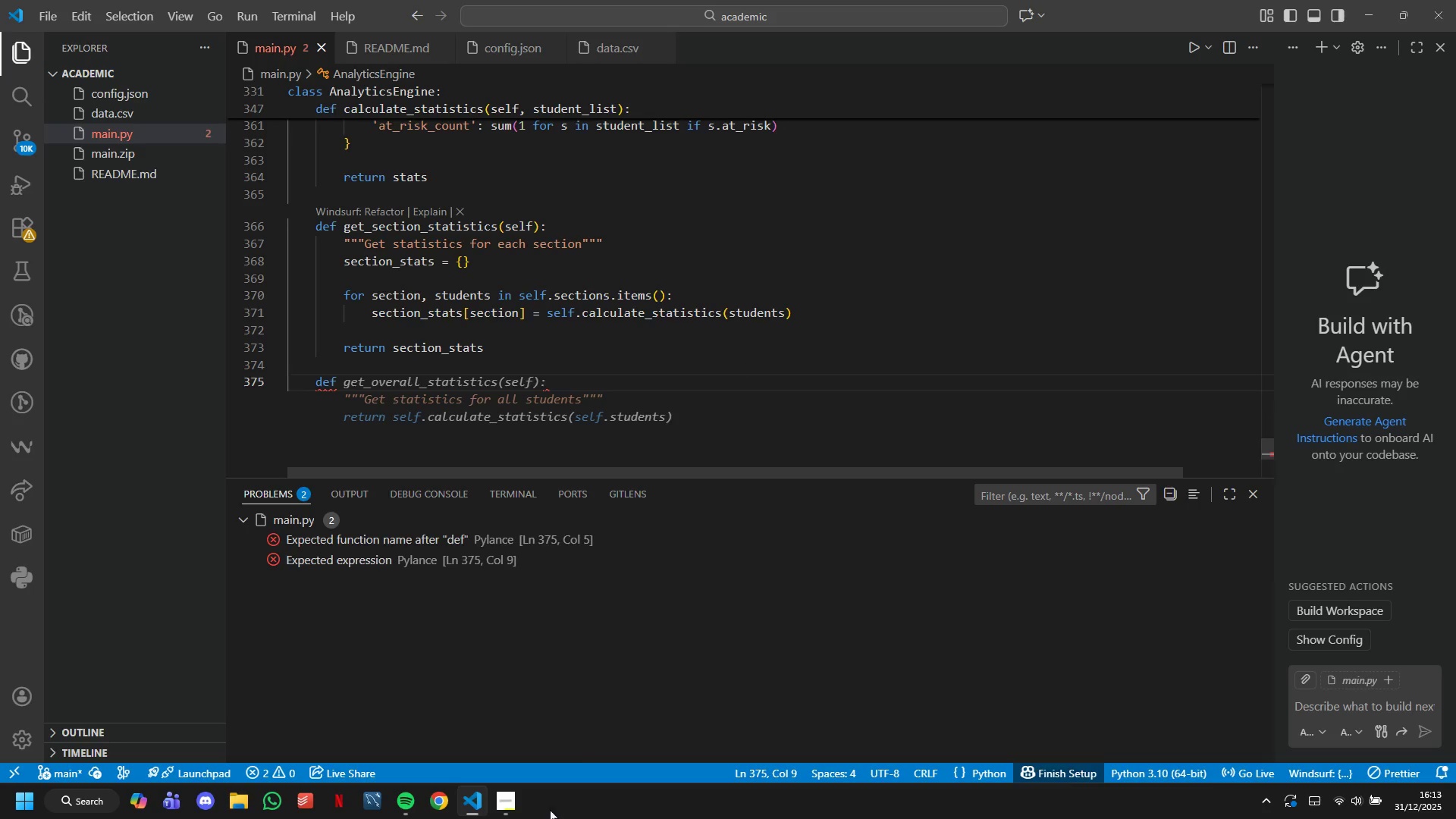 
left_click([513, 787])